 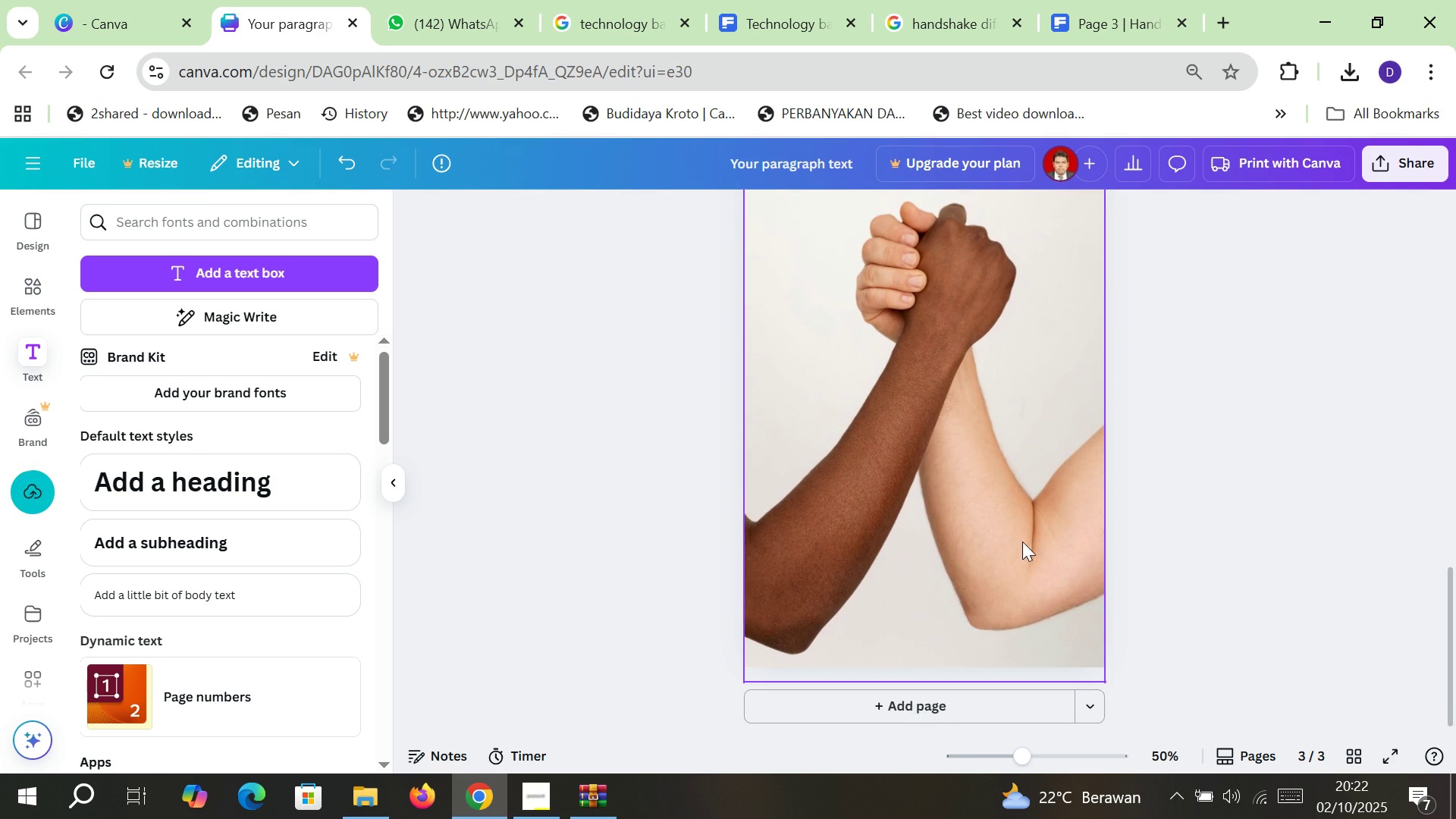 
scroll: coordinate [999, 536], scroll_direction: up, amount: 1.0
 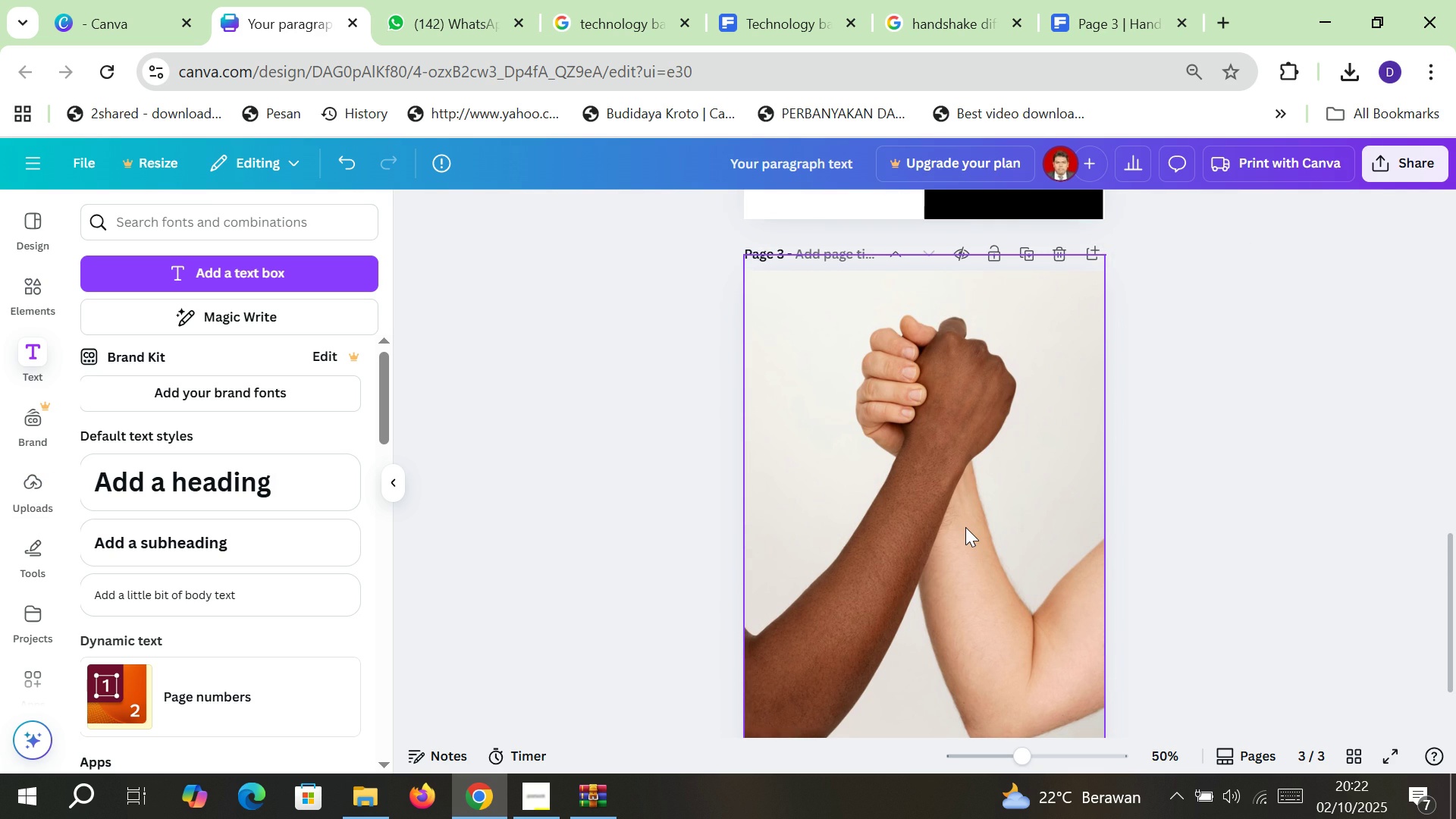 
left_click([965, 527])
 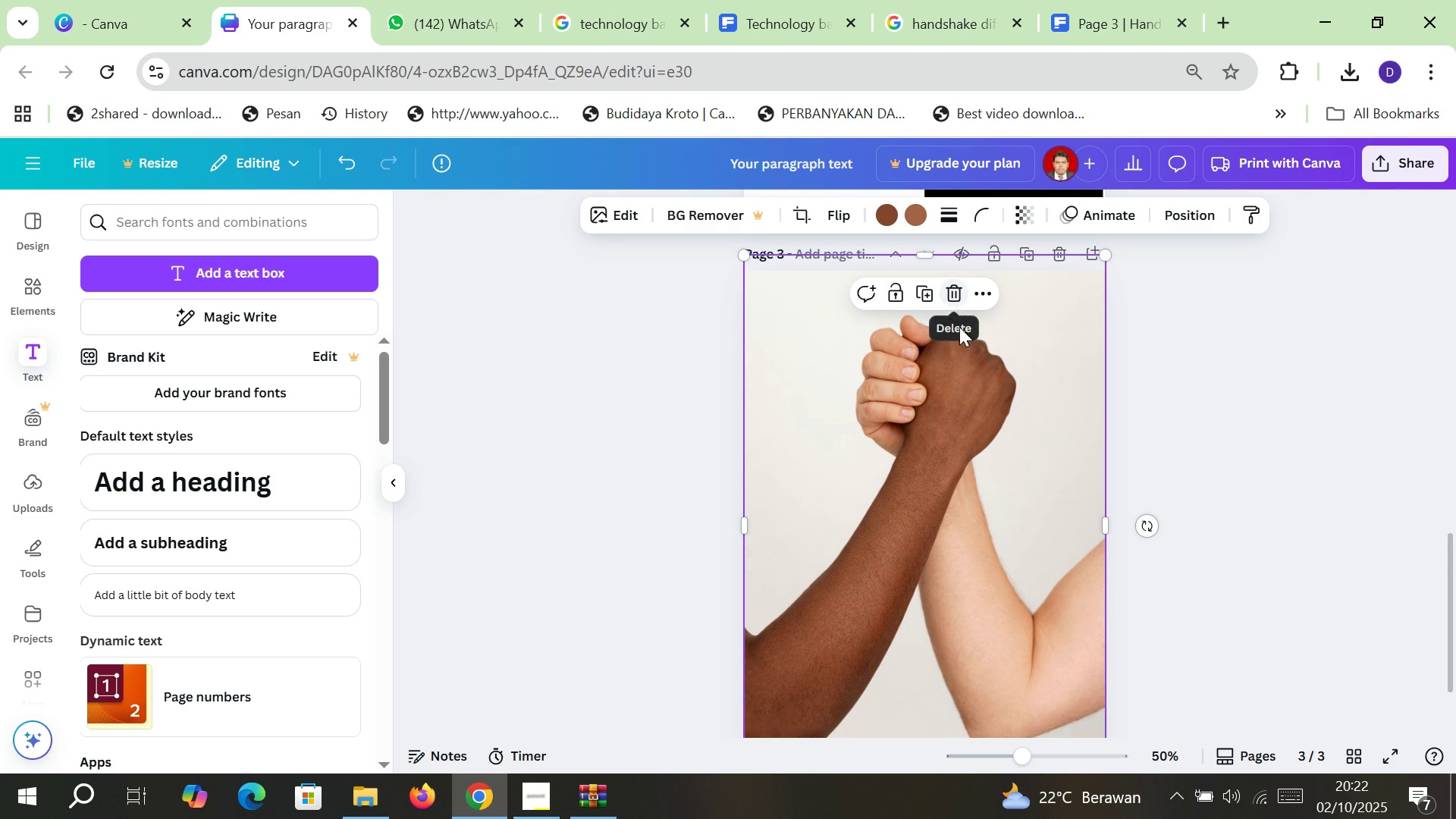 
mouse_move([952, 422])
 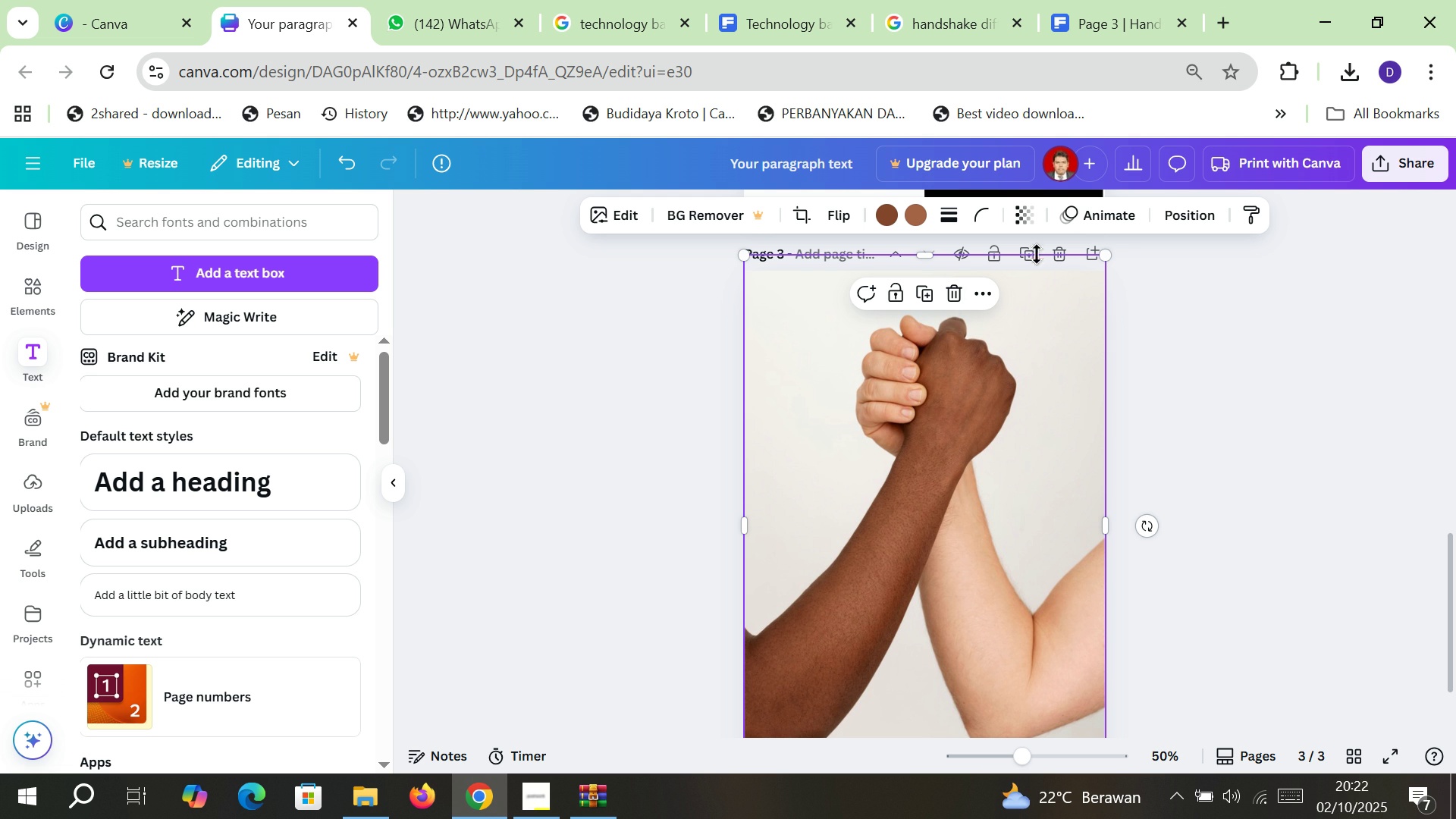 
left_click([1025, 221])